 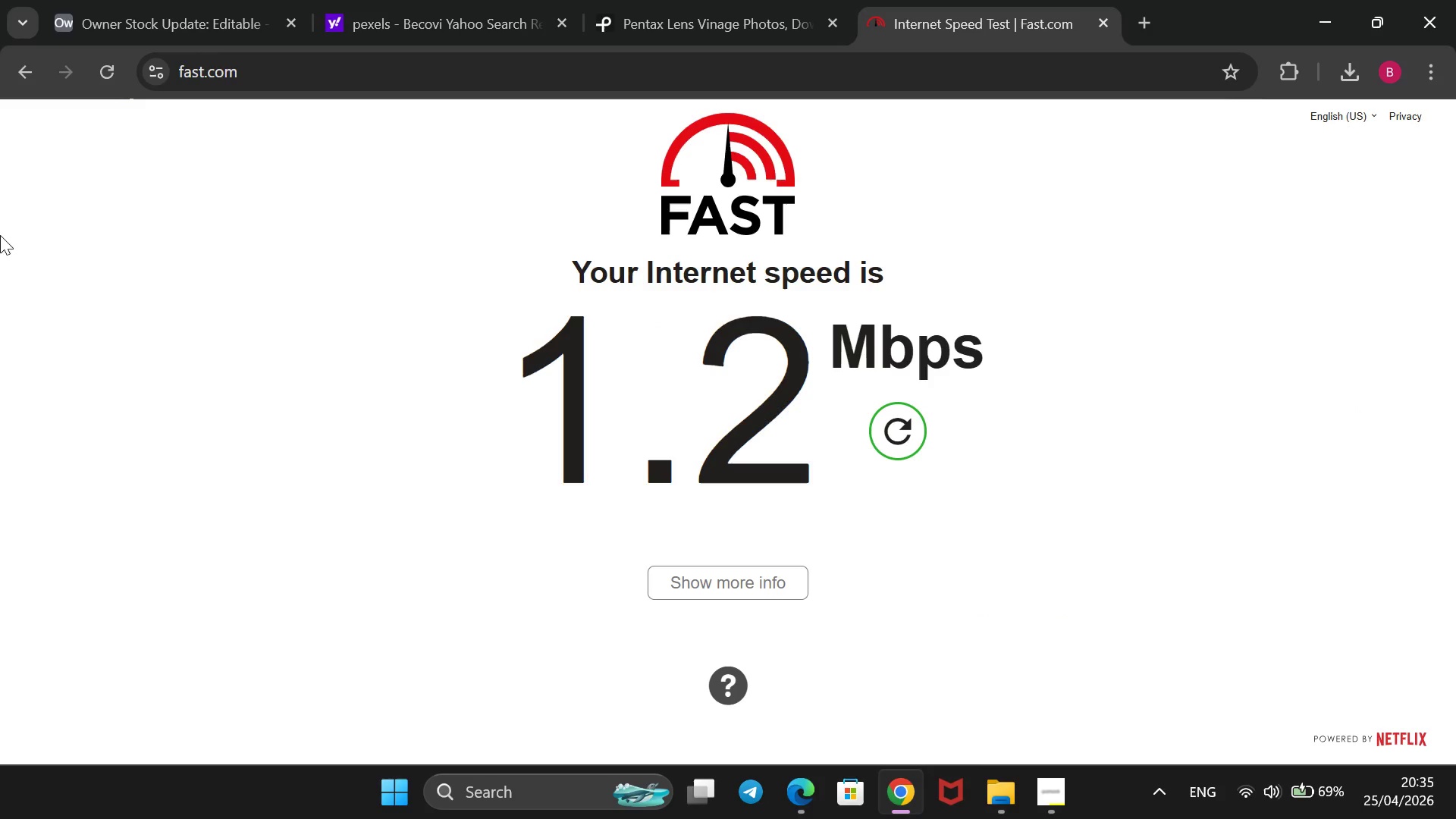 
left_click([152, 31])
 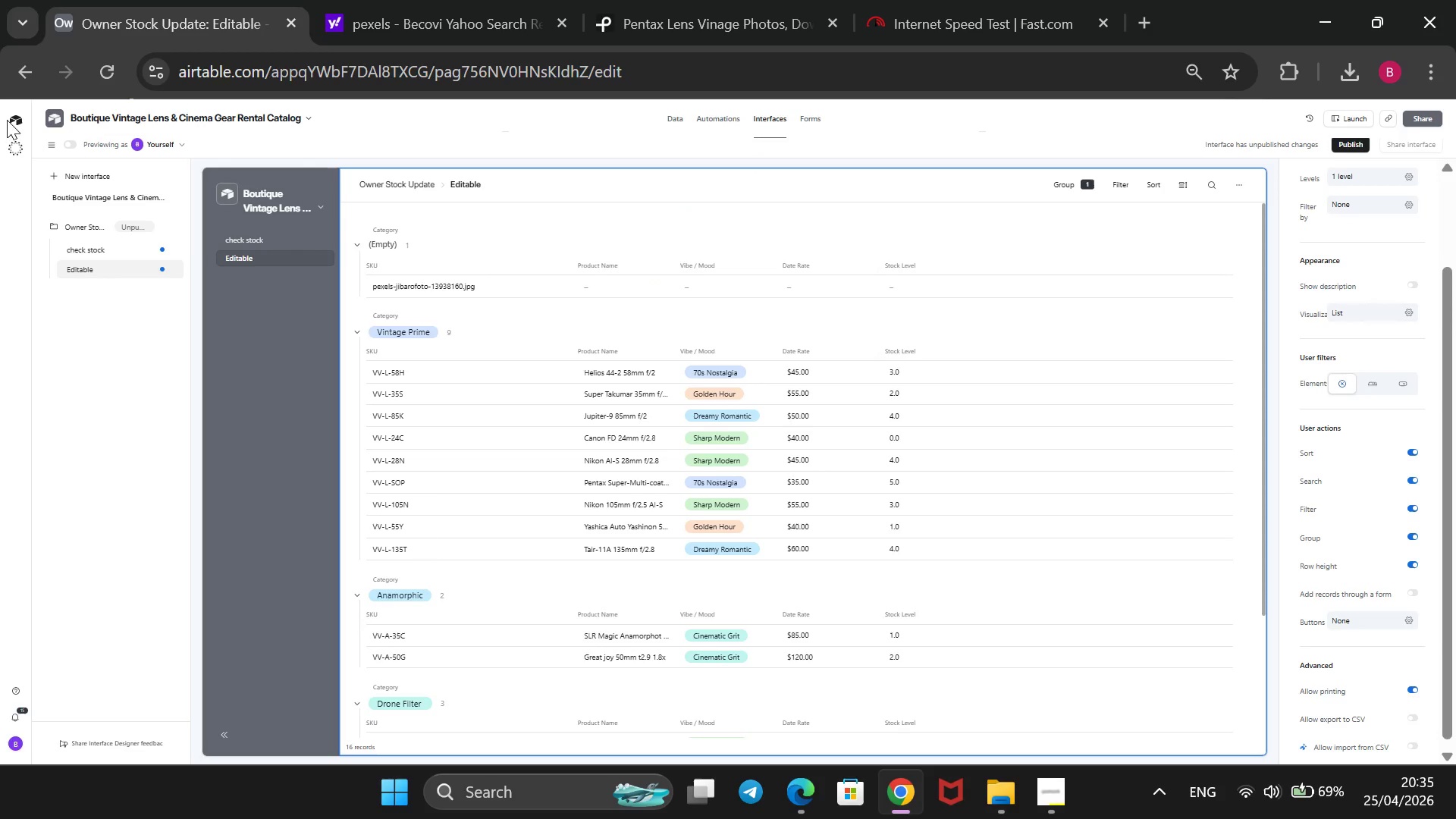 
left_click([18, 120])
 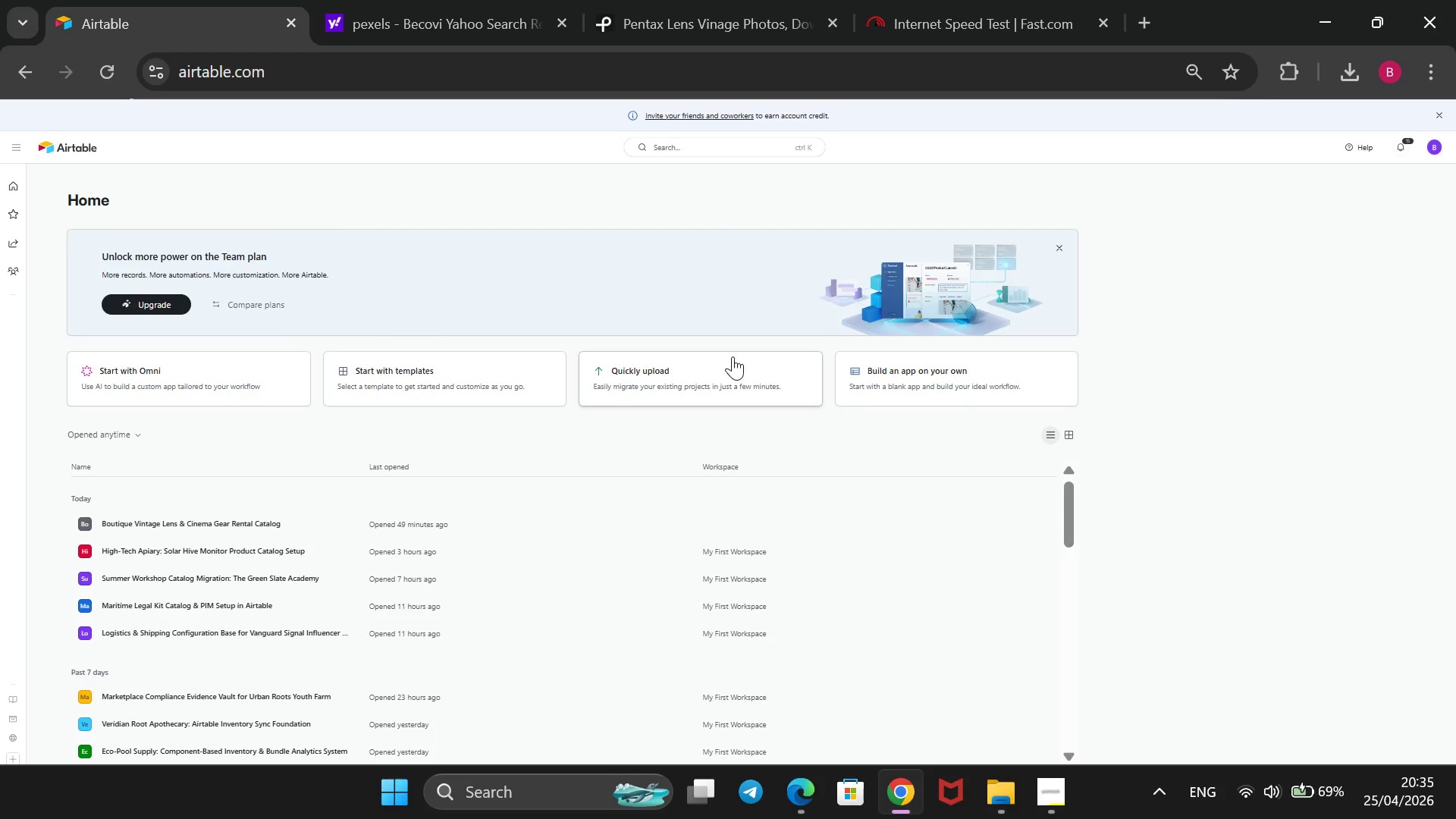 
left_click([897, 375])
 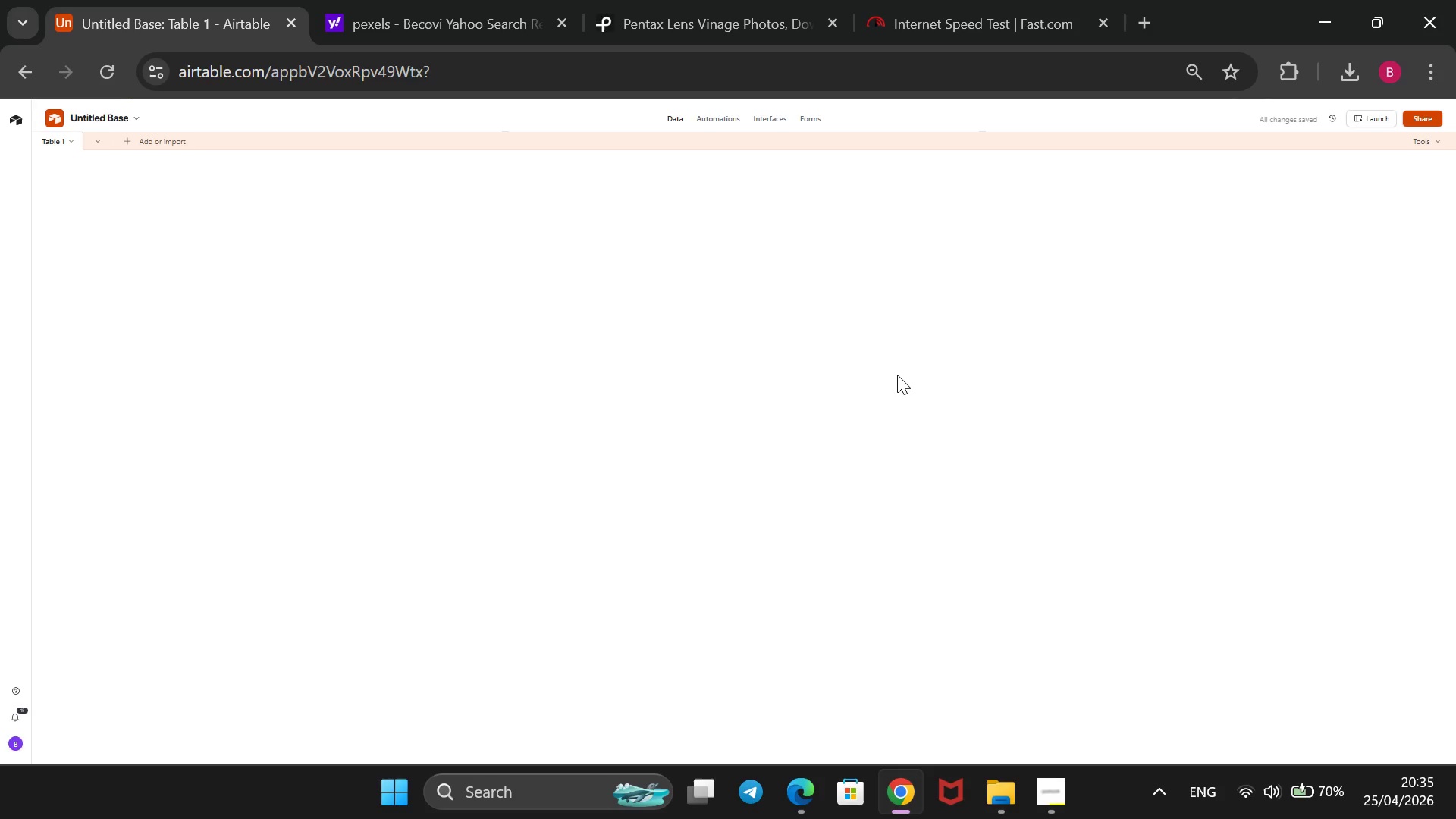 
wait(10.59)
 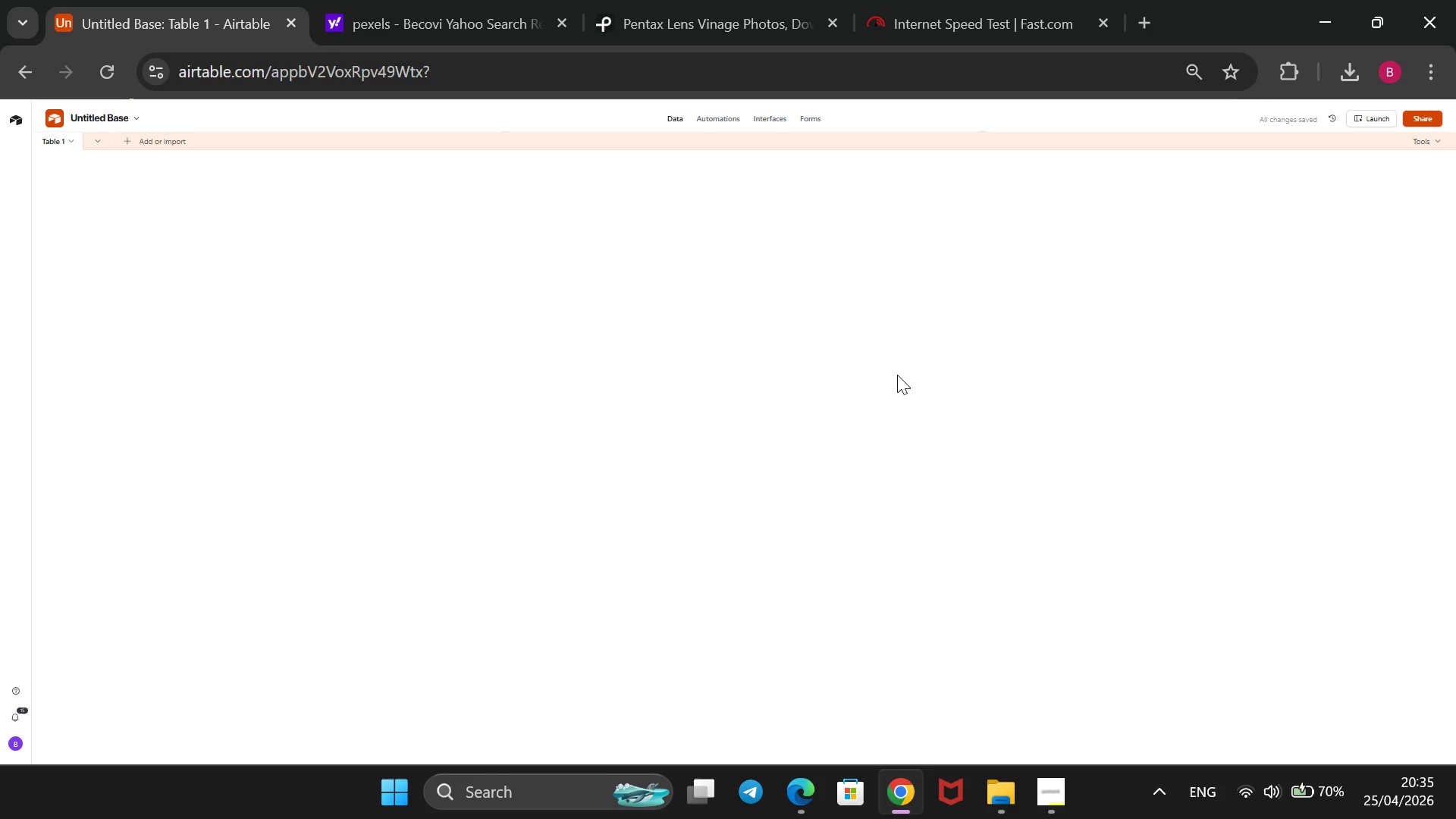 
left_click([249, 121])
 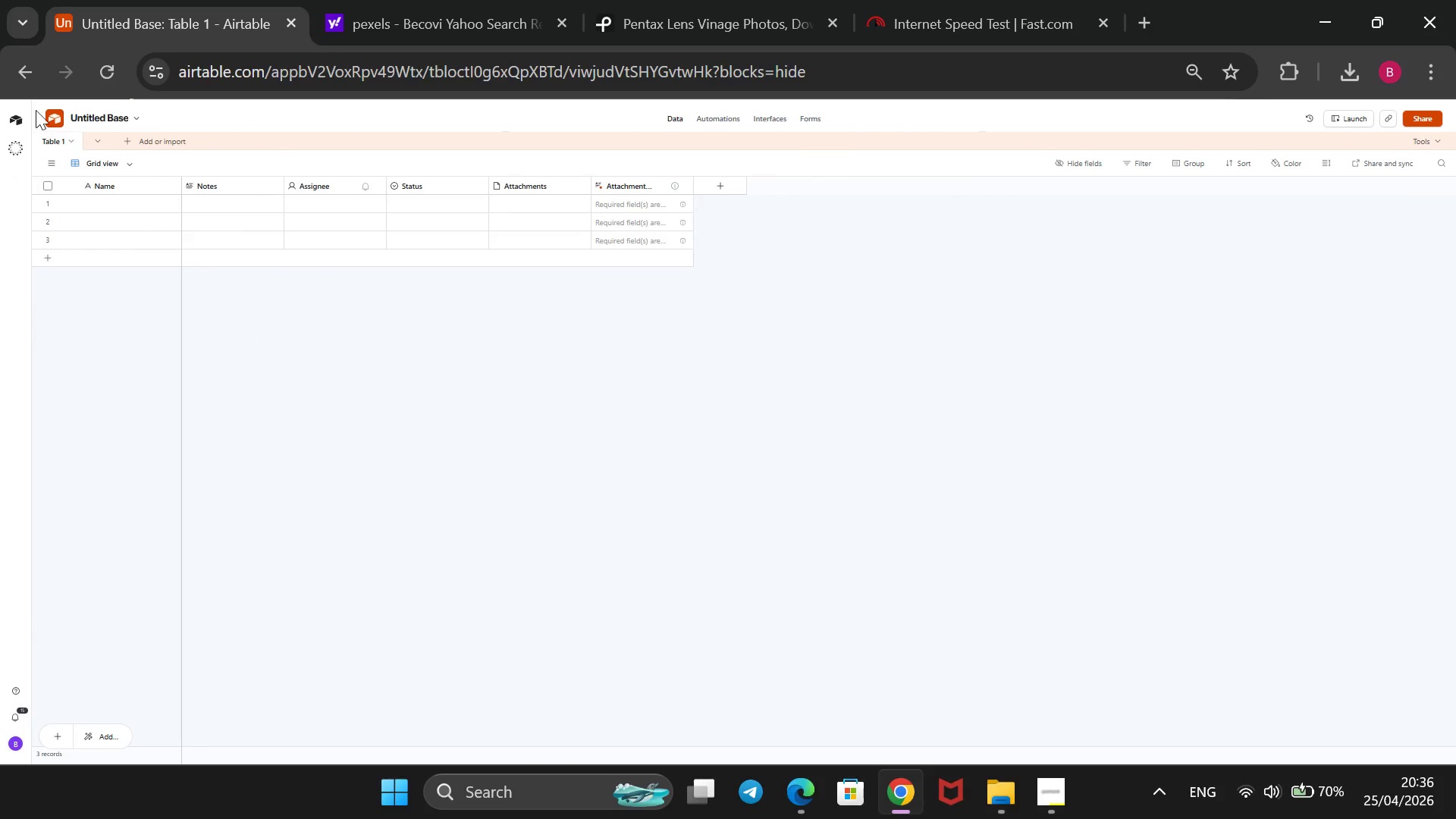 
left_click([81, 114])
 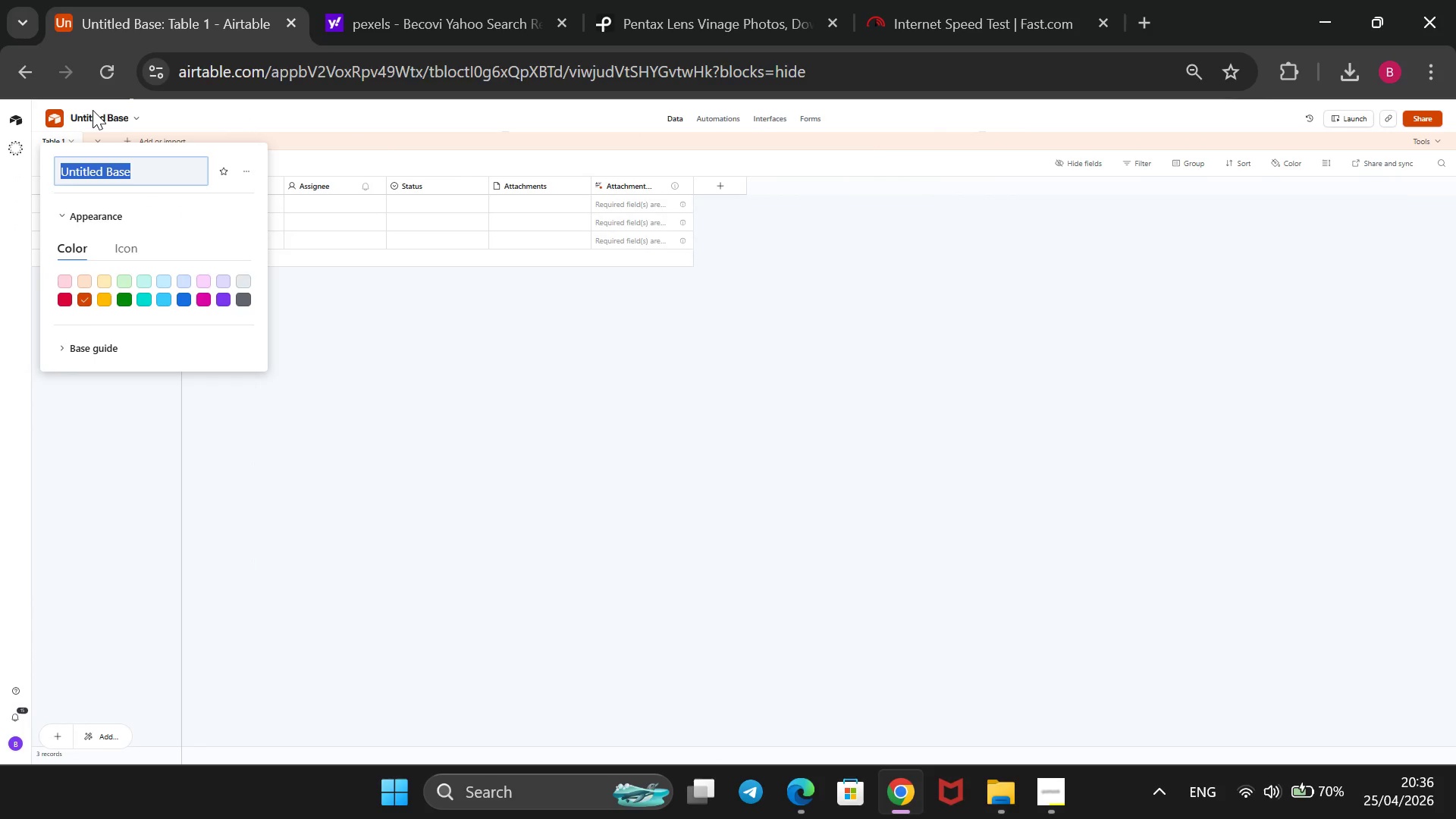 
key(Control+V)
 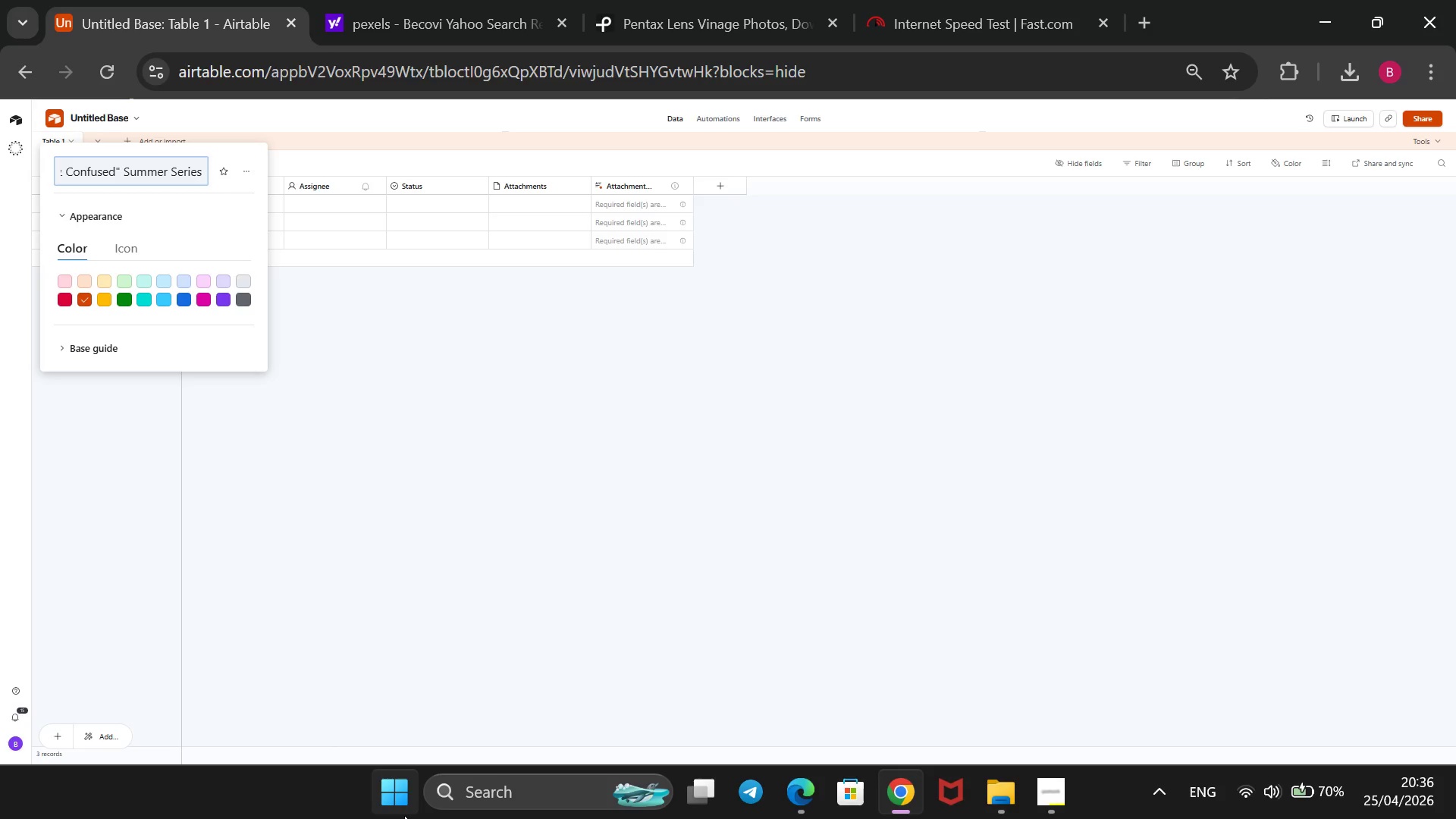 
left_click([395, 691])
 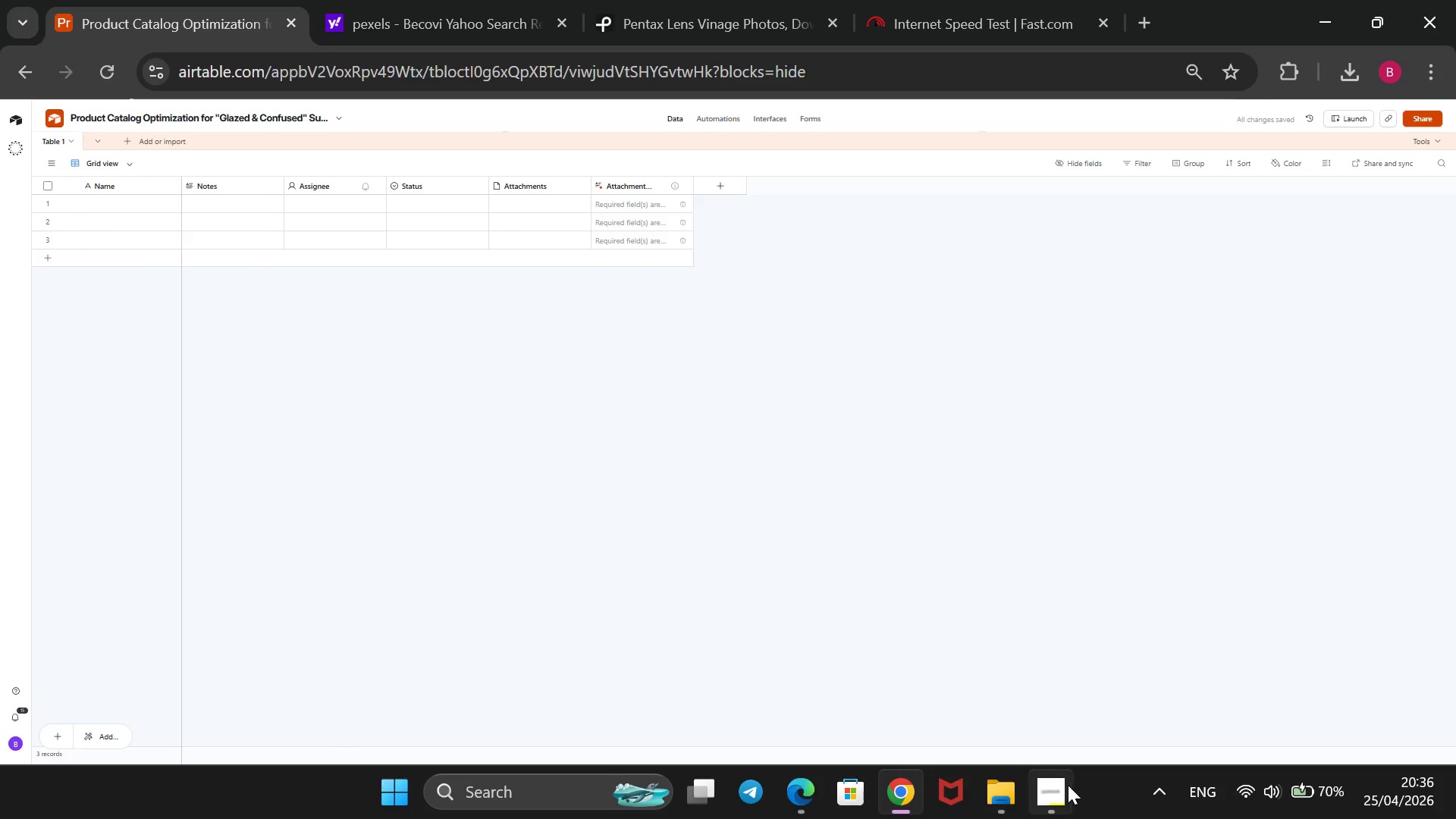 
left_click([1058, 790])